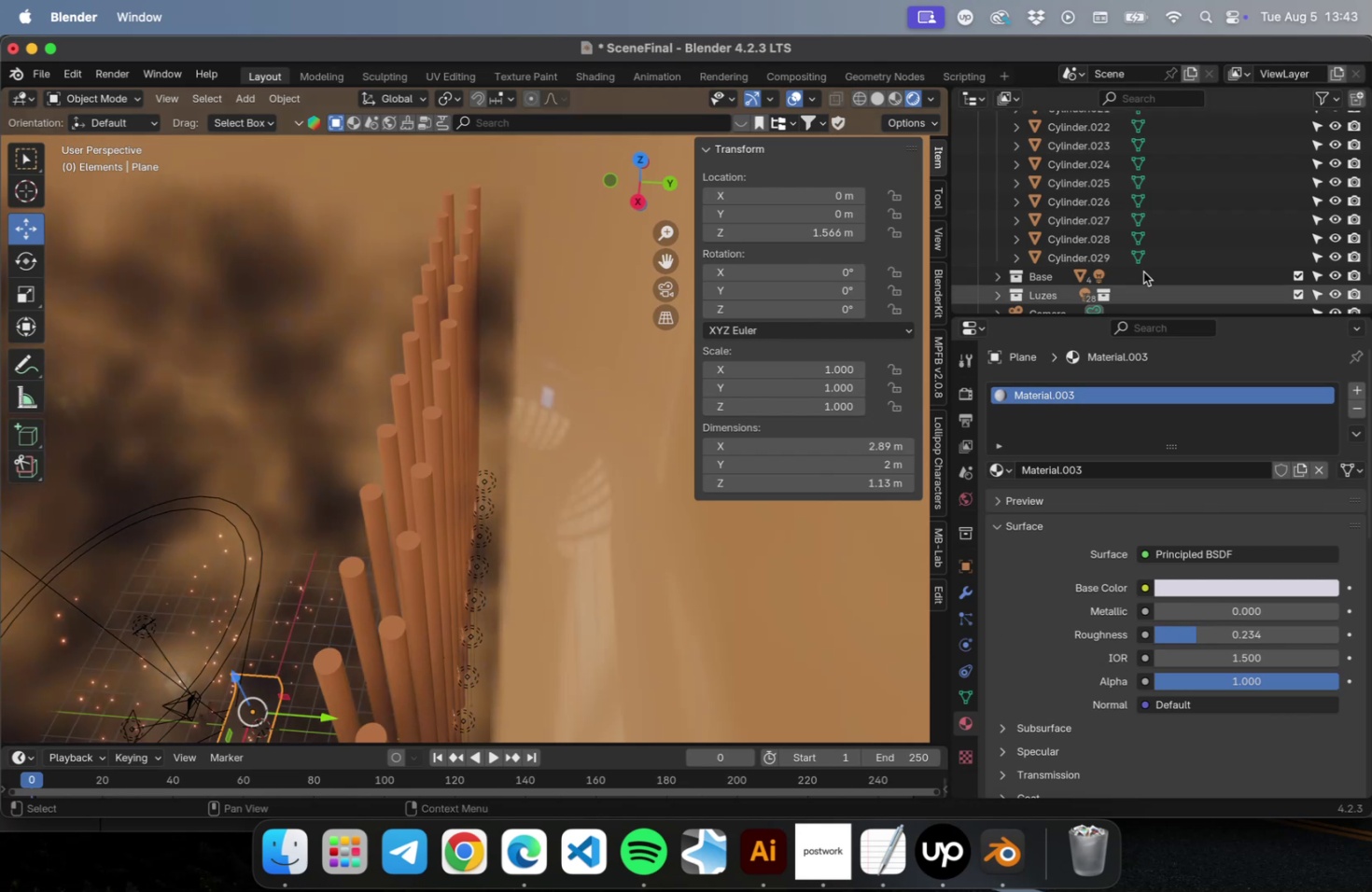 
scroll: coordinate [1225, 269], scroll_direction: up, amount: 70.0
 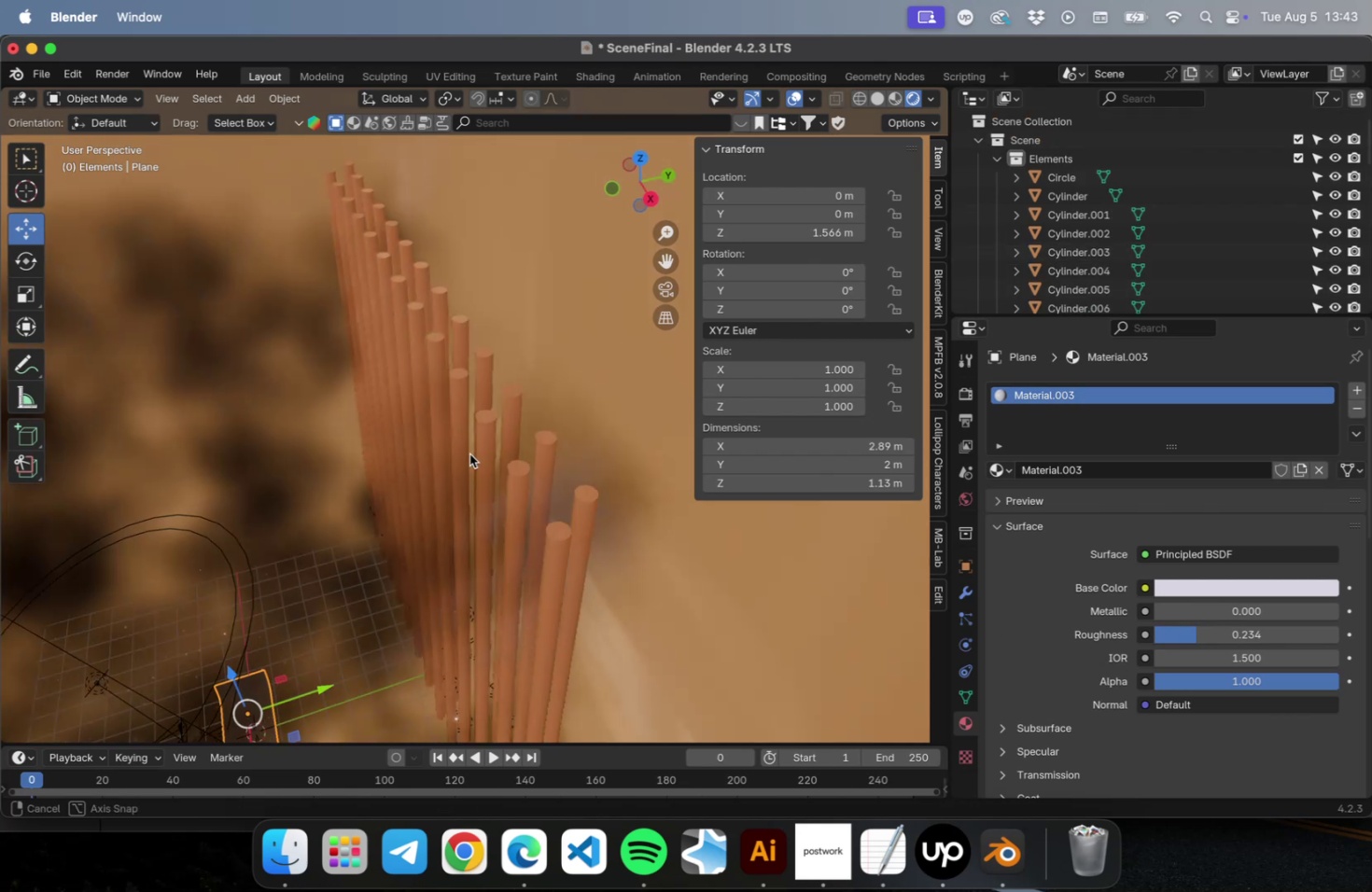 
key(Meta+Z)
 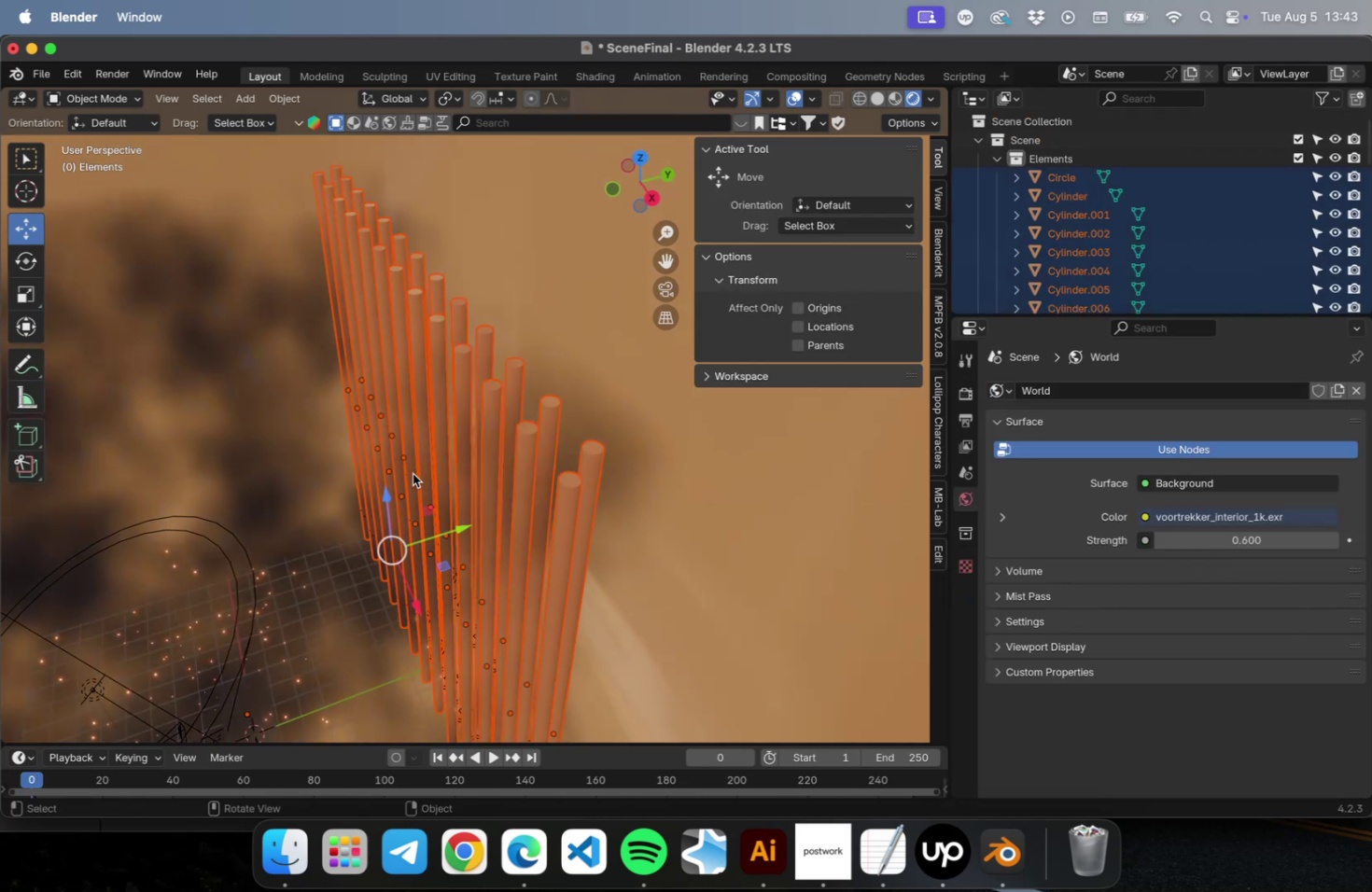 
key(Meta+Z)
 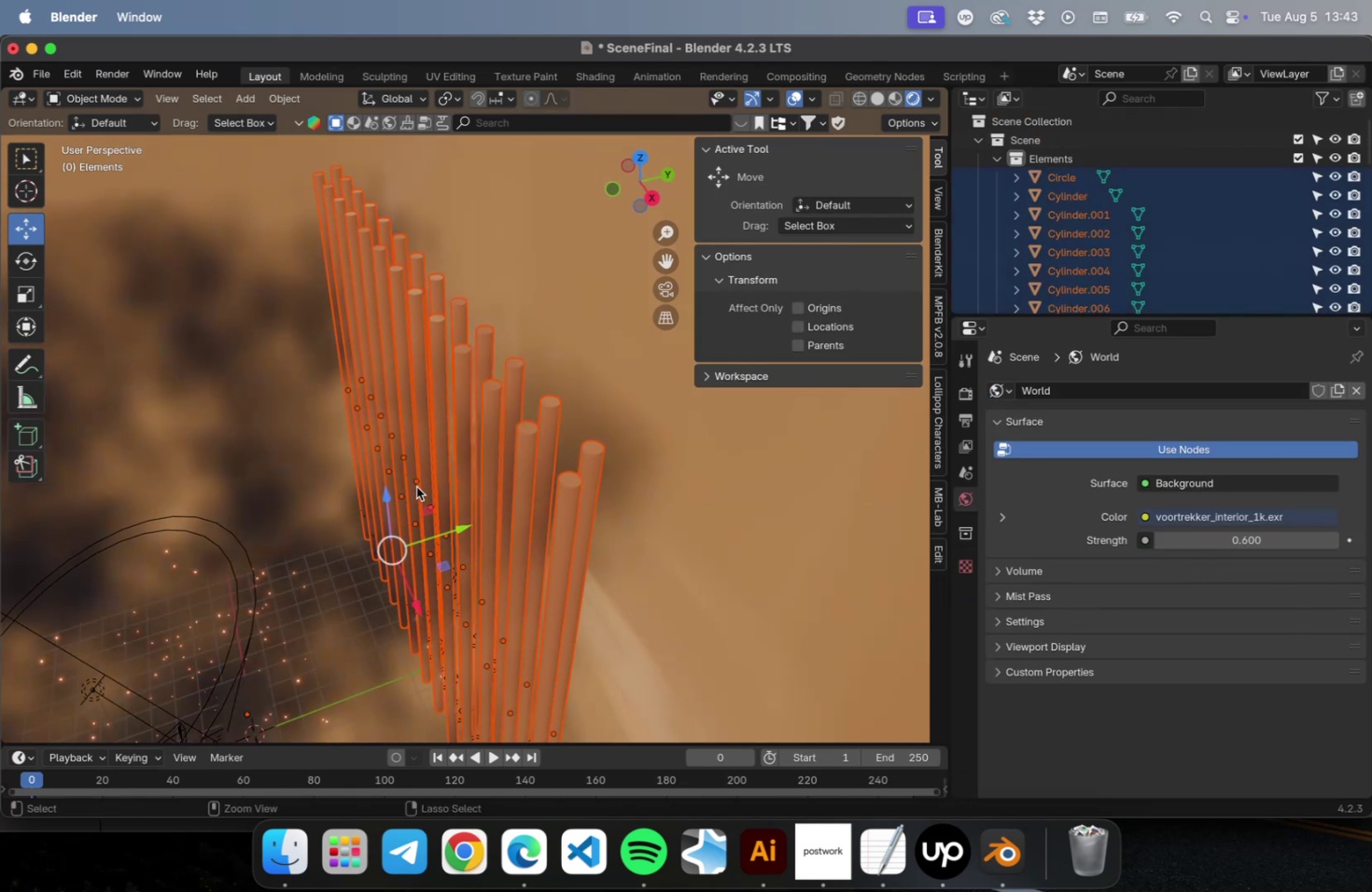 
key(Meta+Z)
 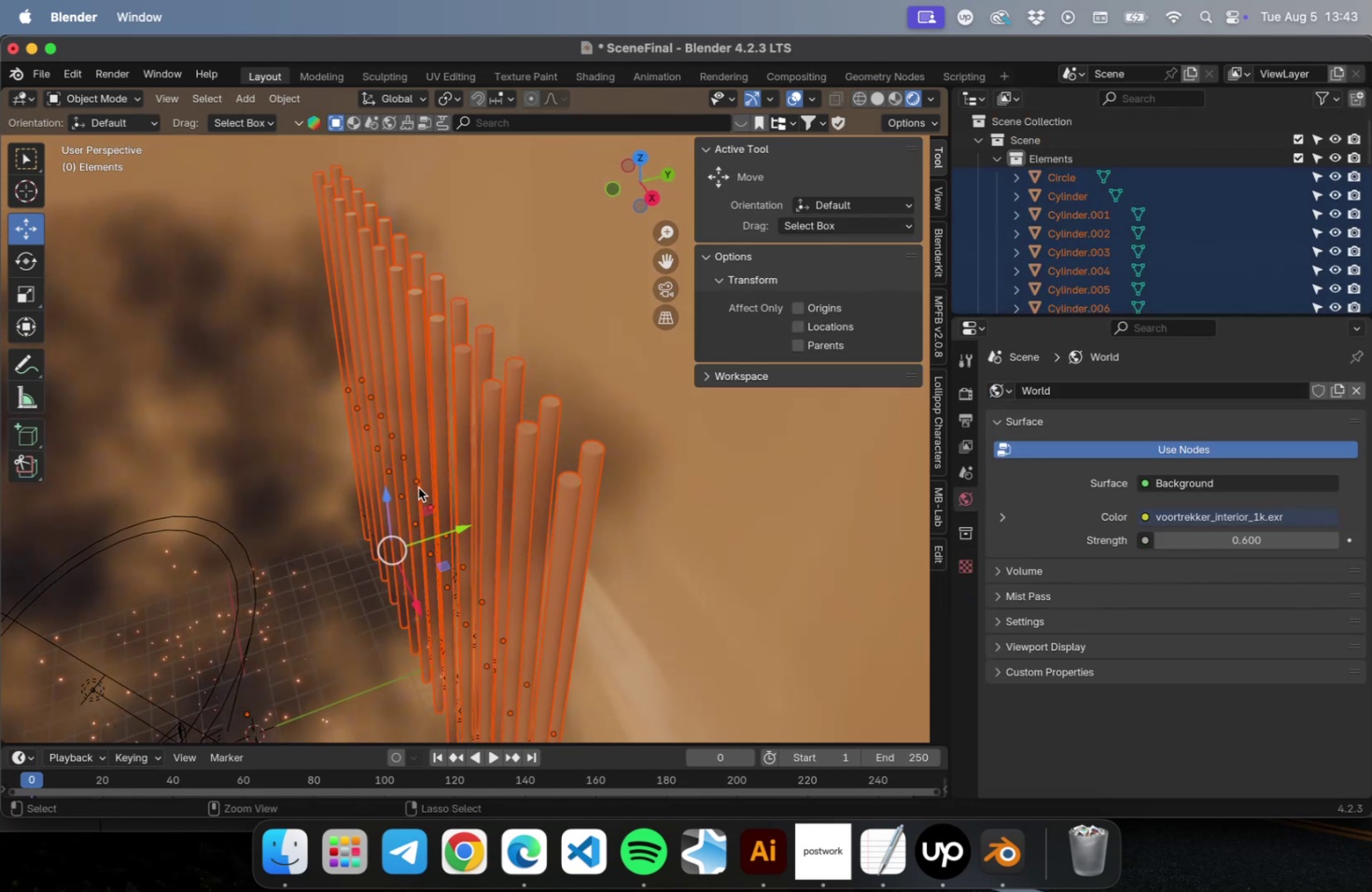 
key(Meta+Z)
 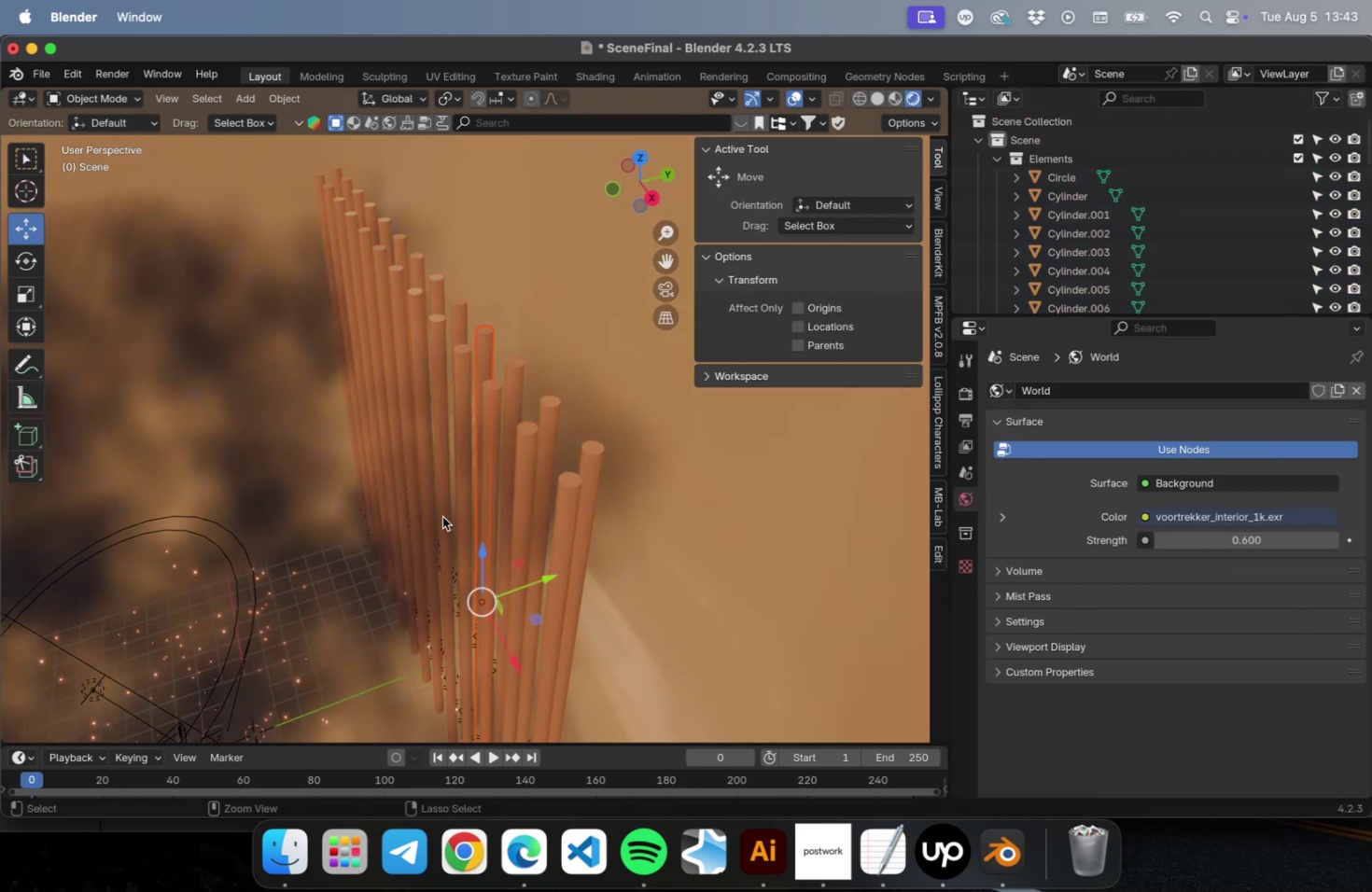 
key(Meta+Z)
 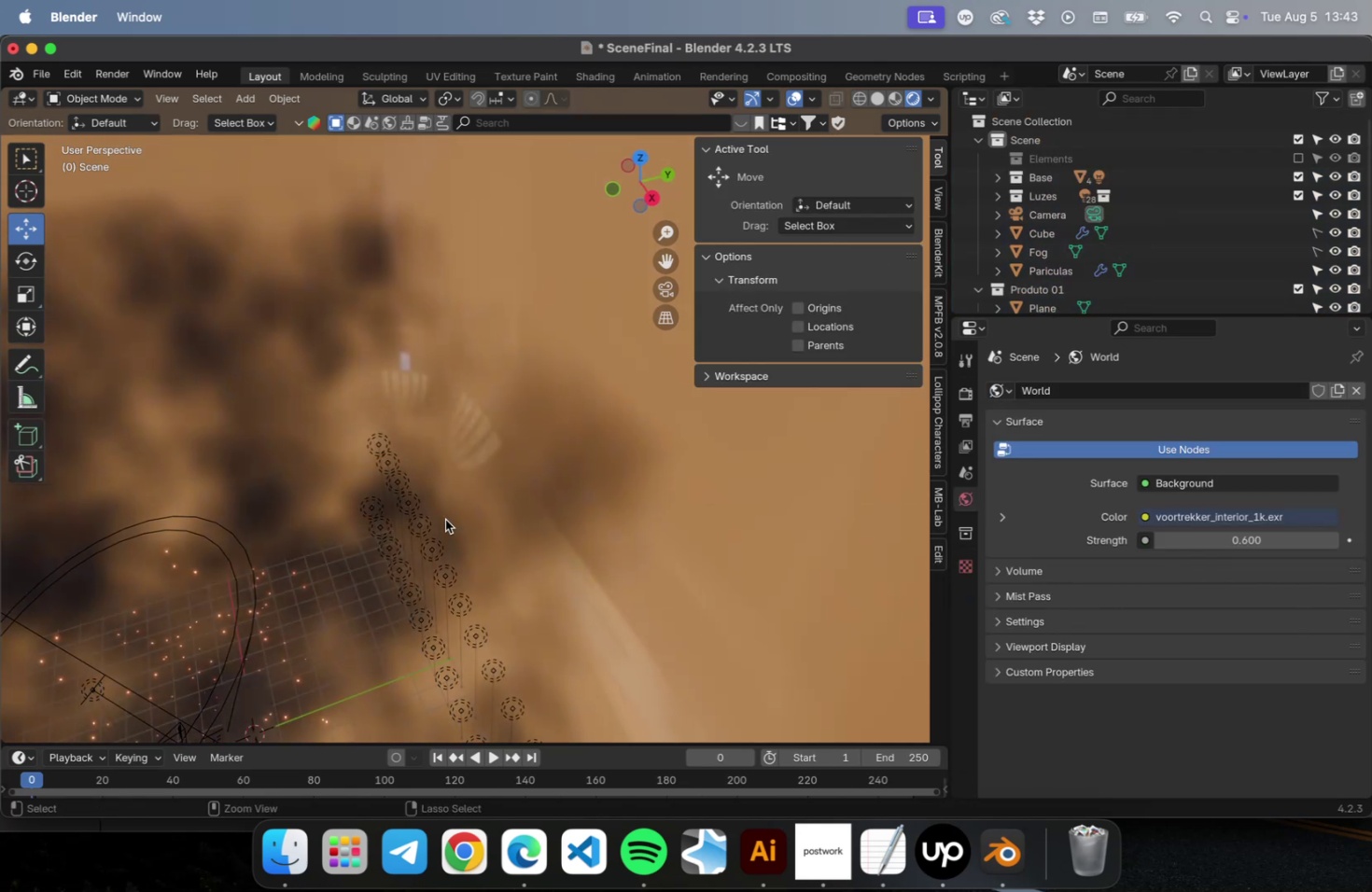 
key(Meta+Z)
 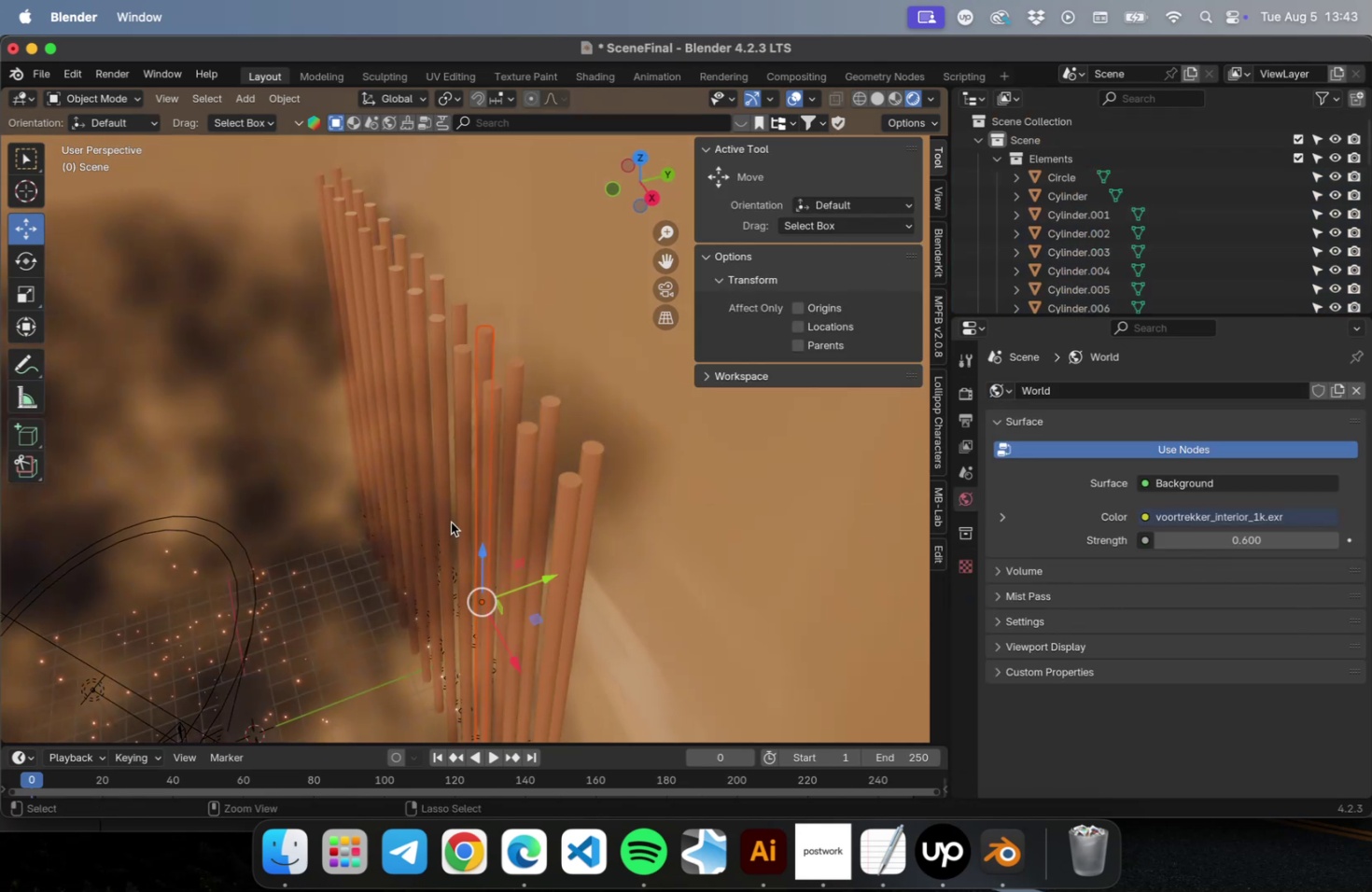 
key(Meta+Z)
 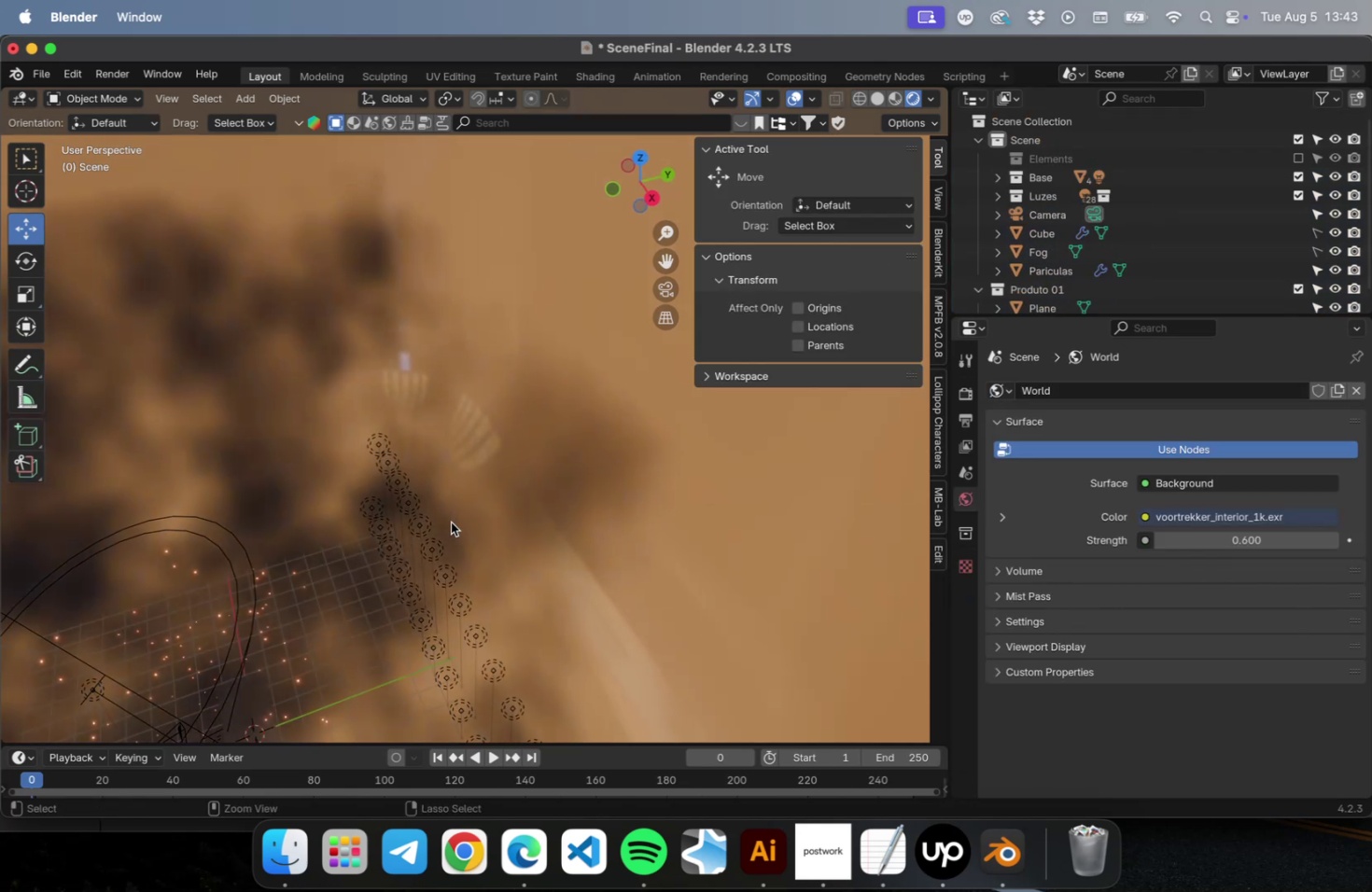 
key(Meta+Z)
 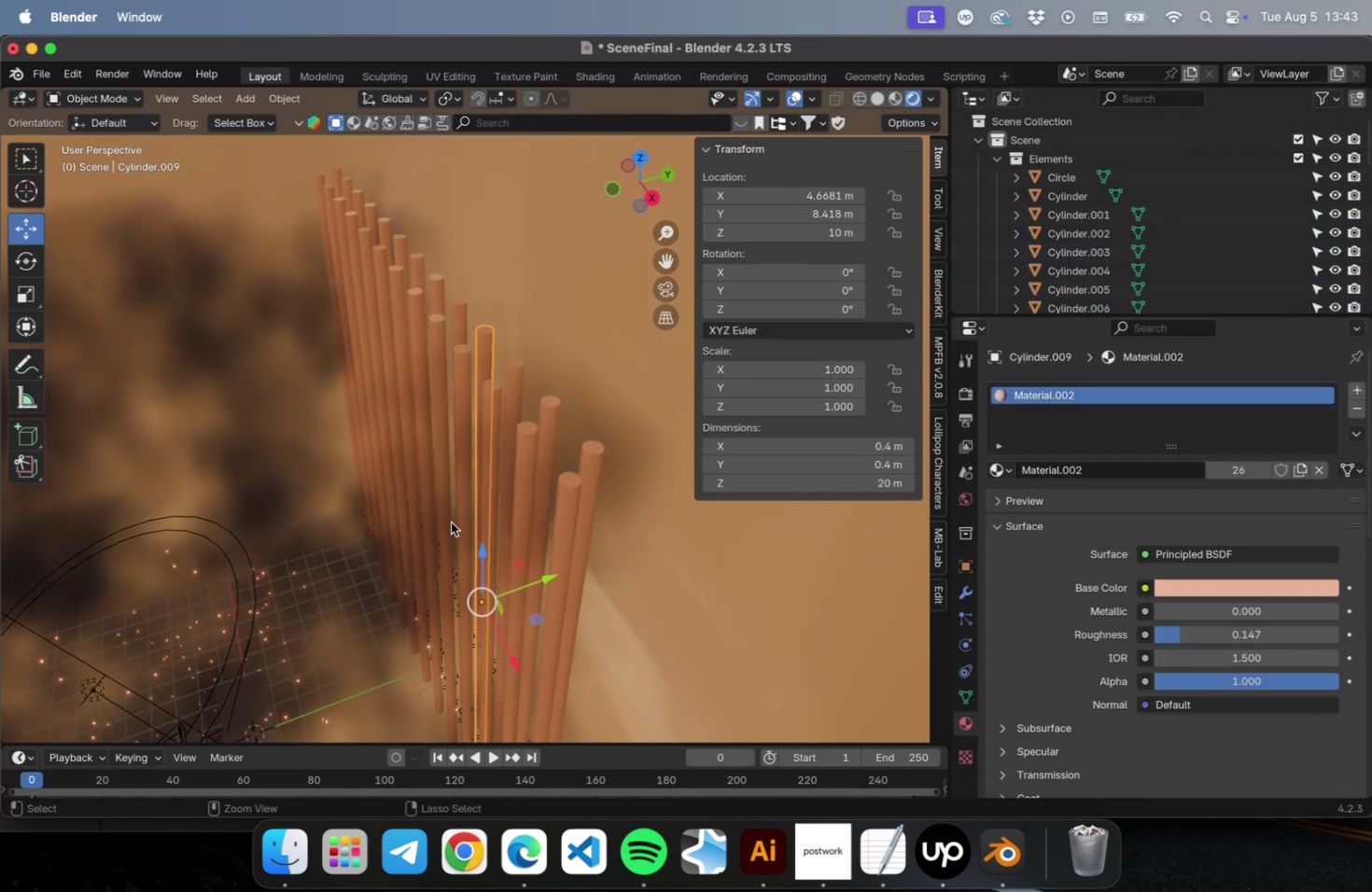 
key(Meta+Z)
 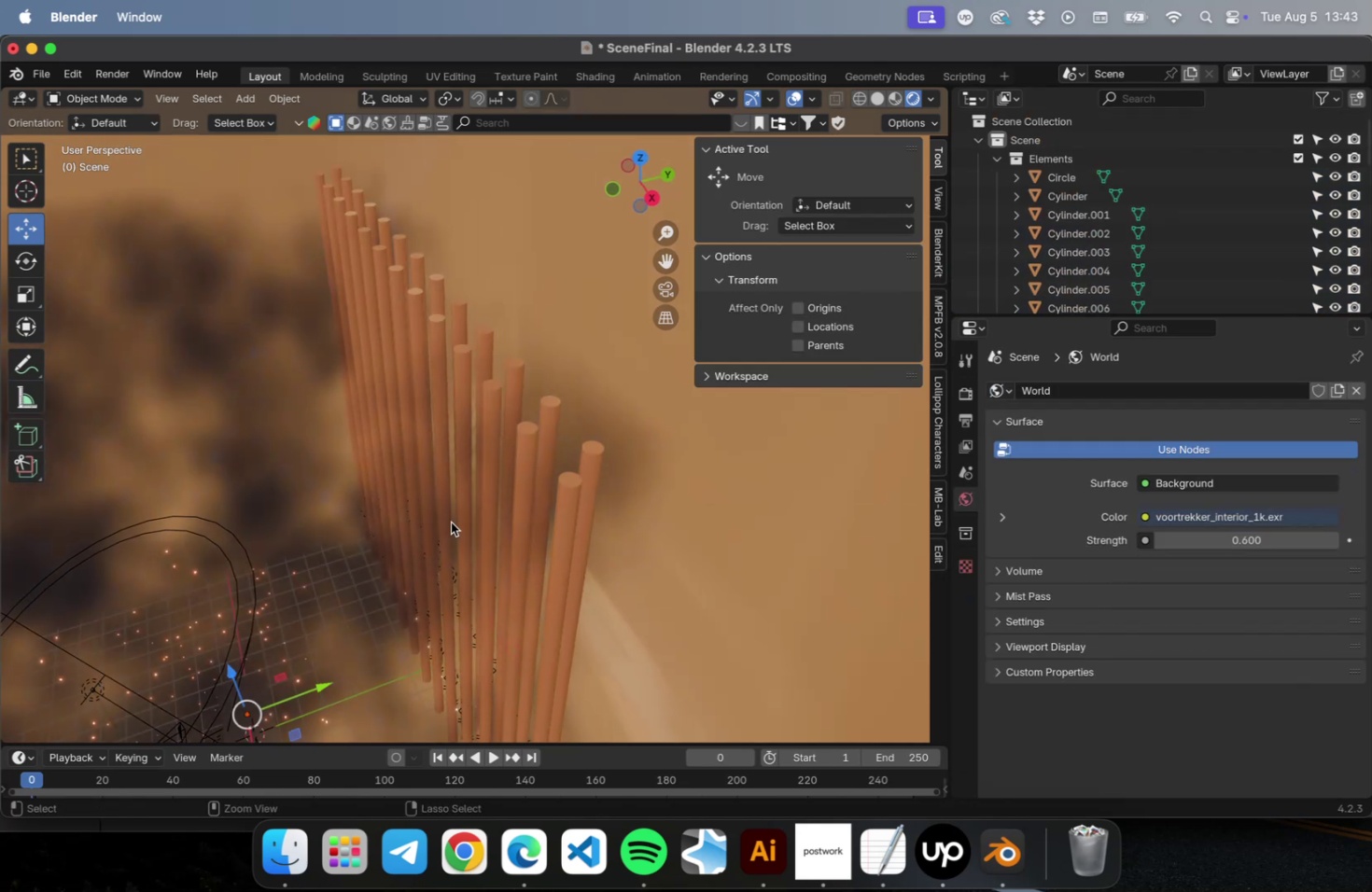 
key(Meta+Z)
 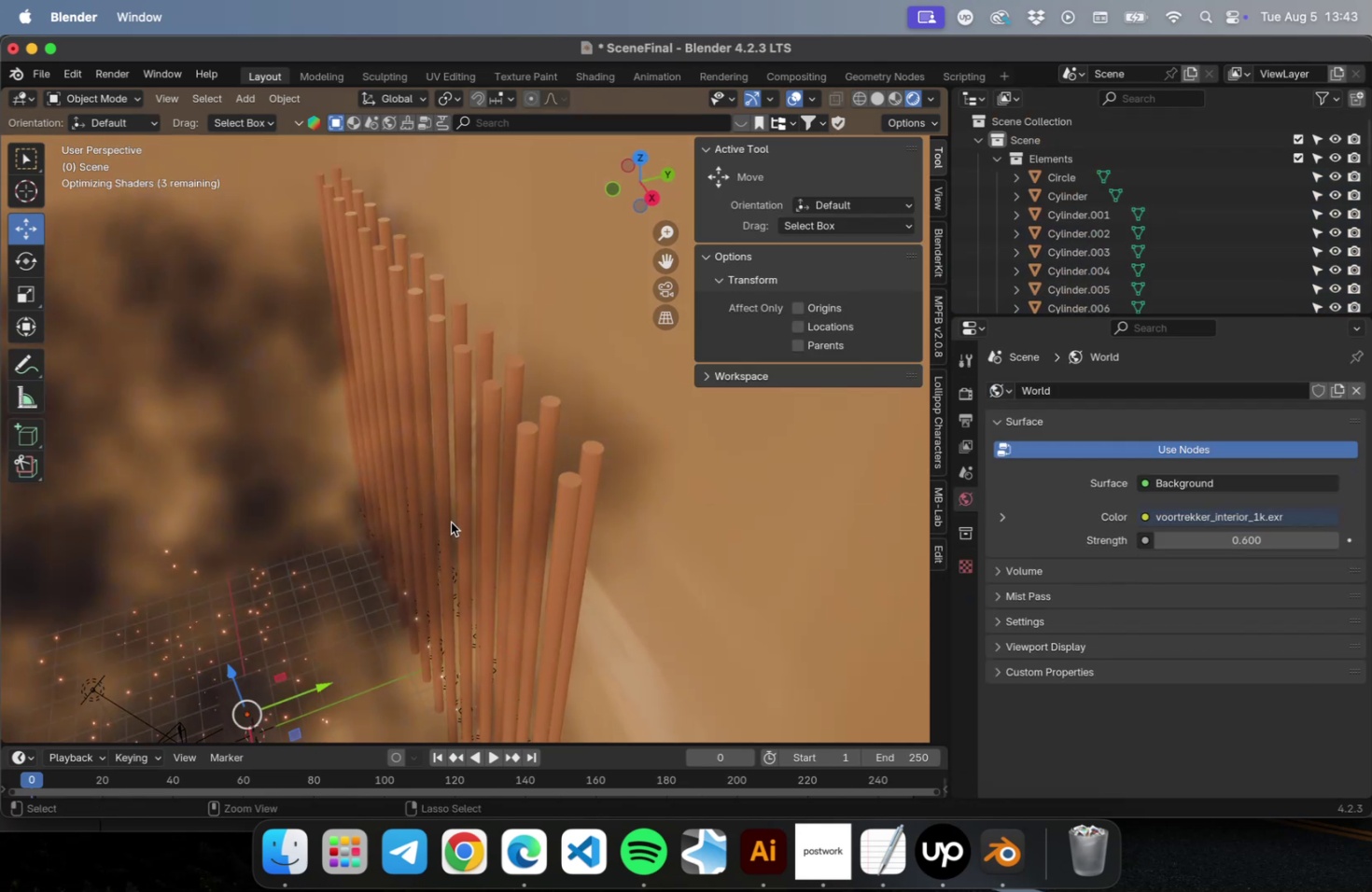 
key(Meta+Z)
 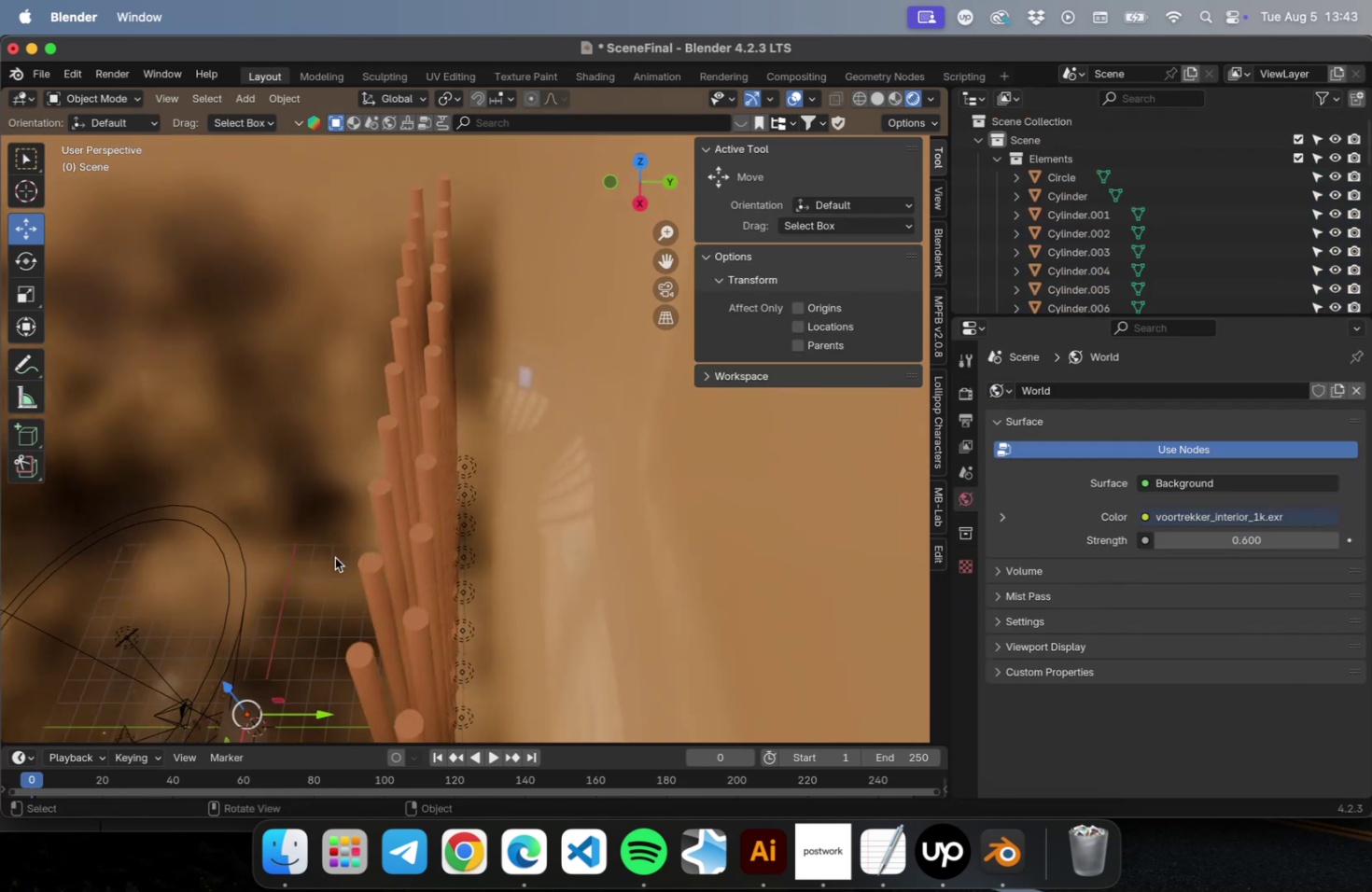 
hold_key(key=ShiftLeft, duration=0.6)
 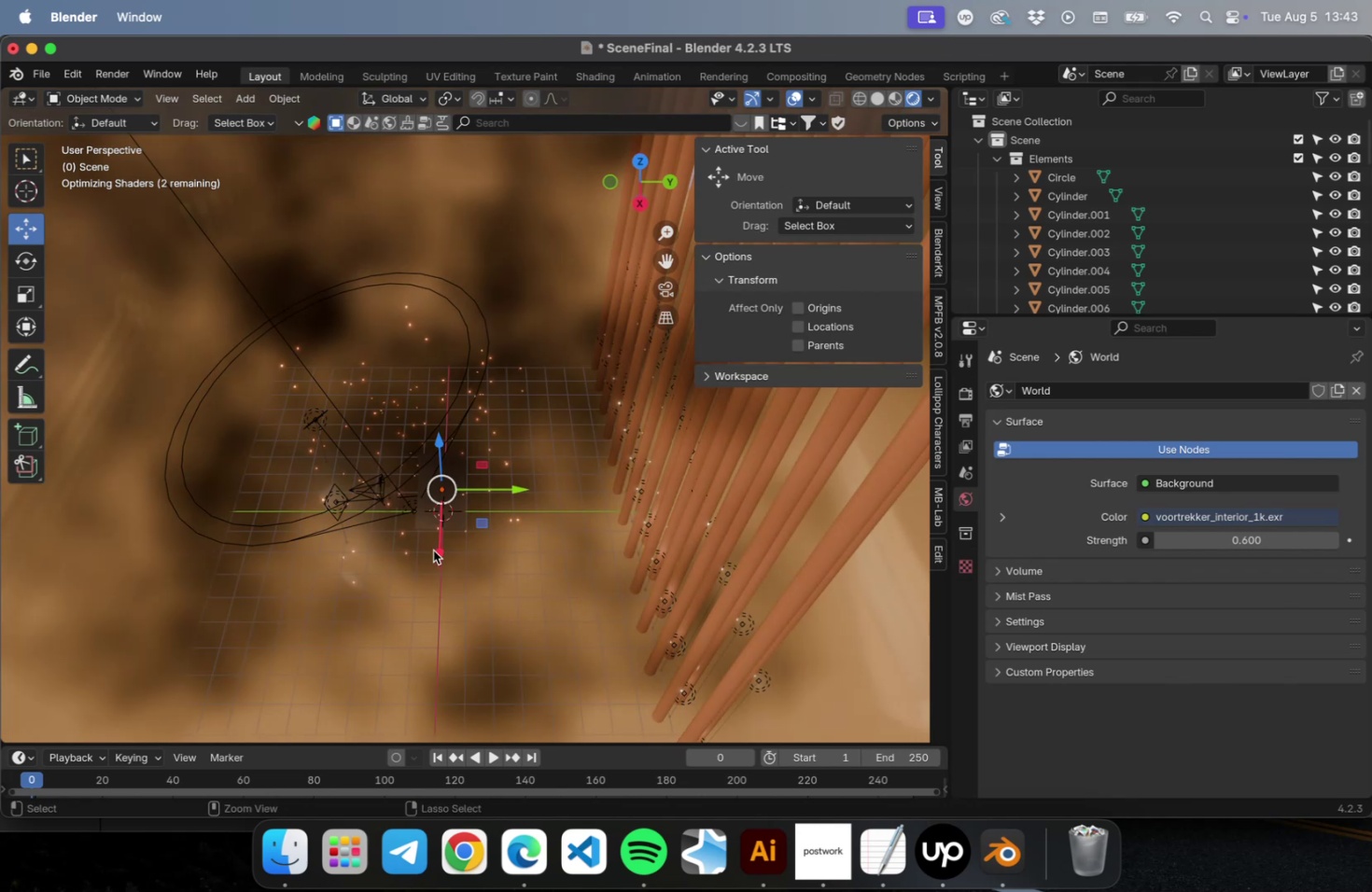 
key(Meta+Z)
 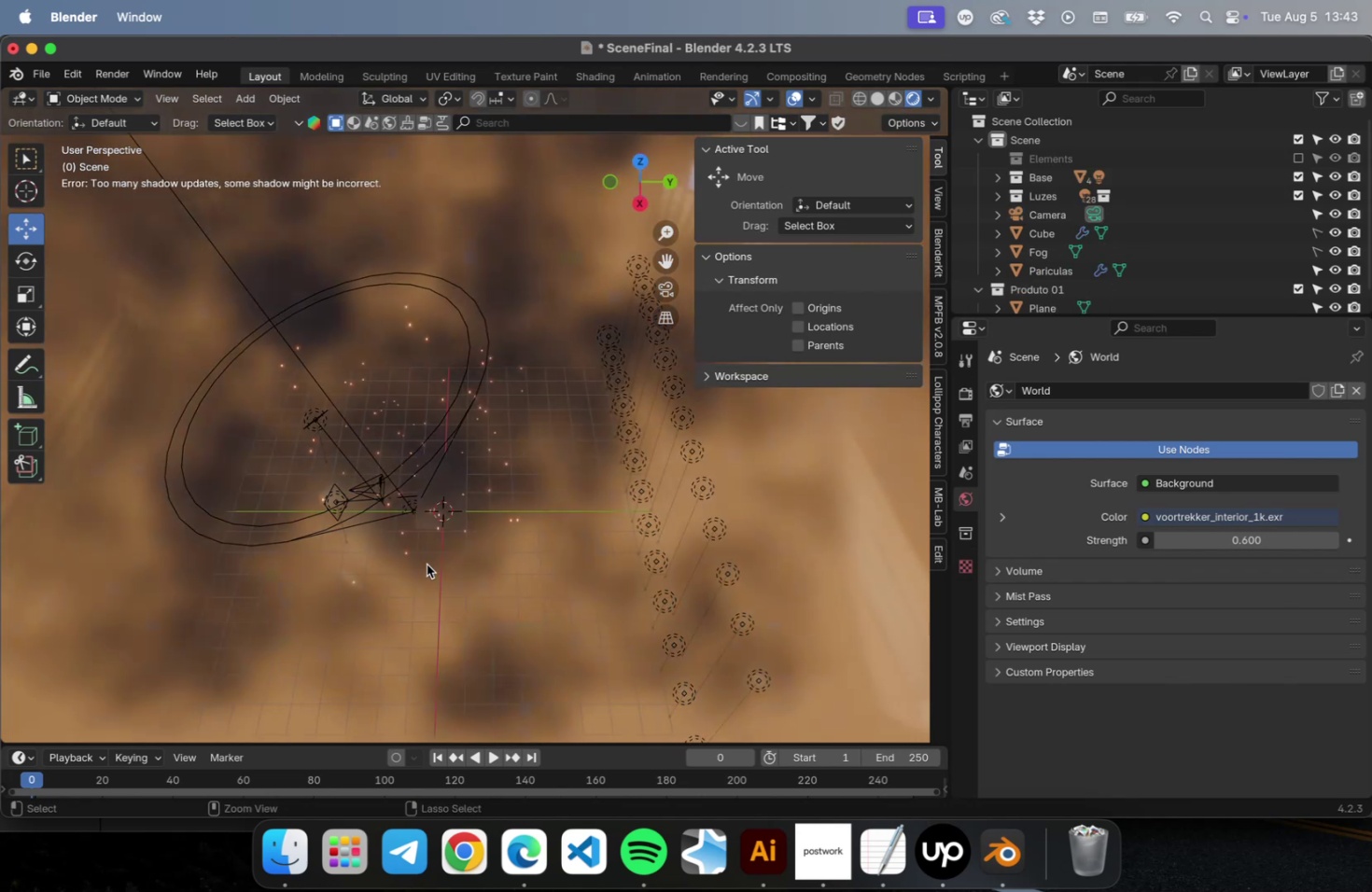 
key(Meta+Z)
 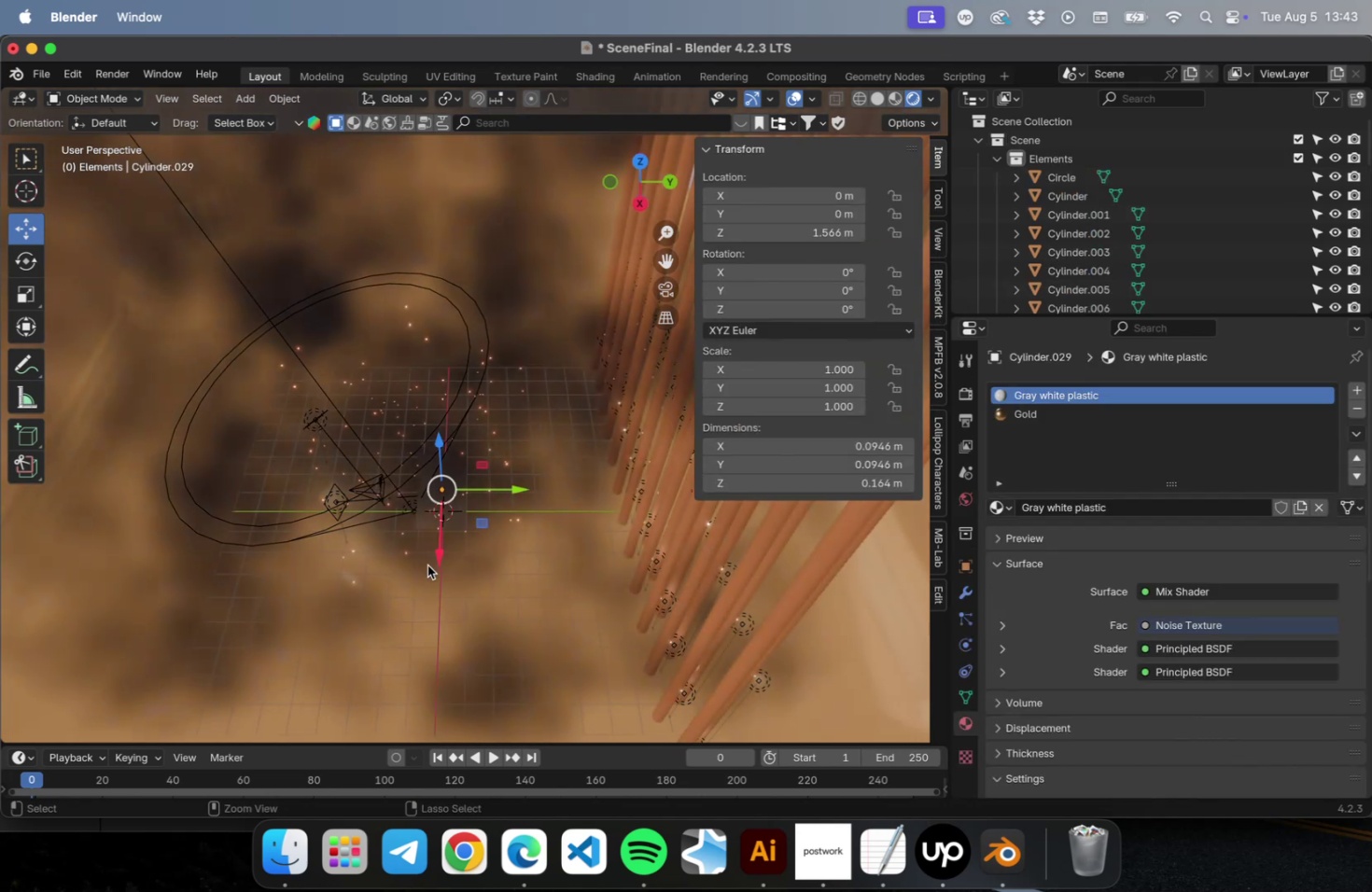 
key(Meta+Z)
 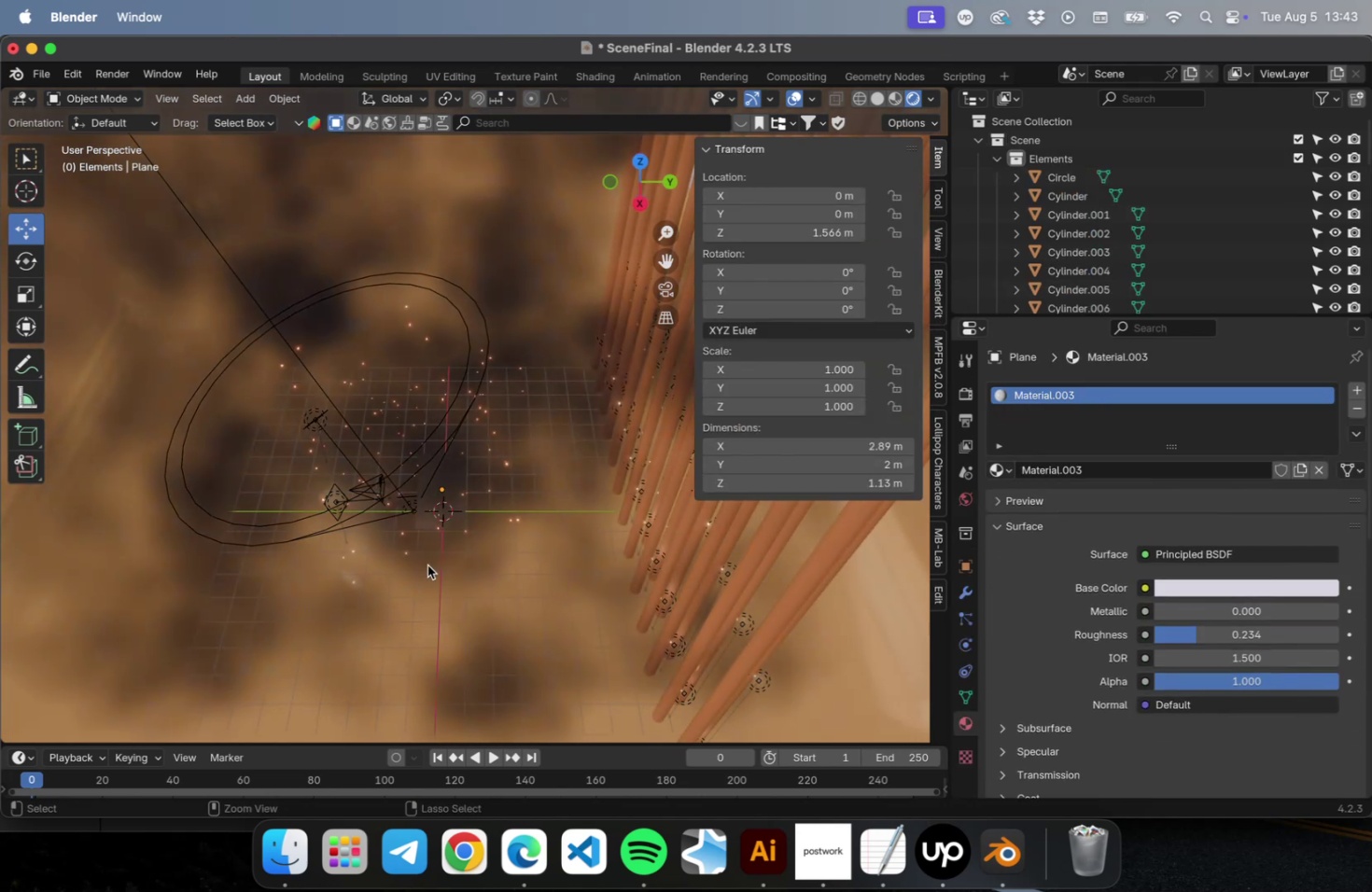 
key(Meta+Z)
 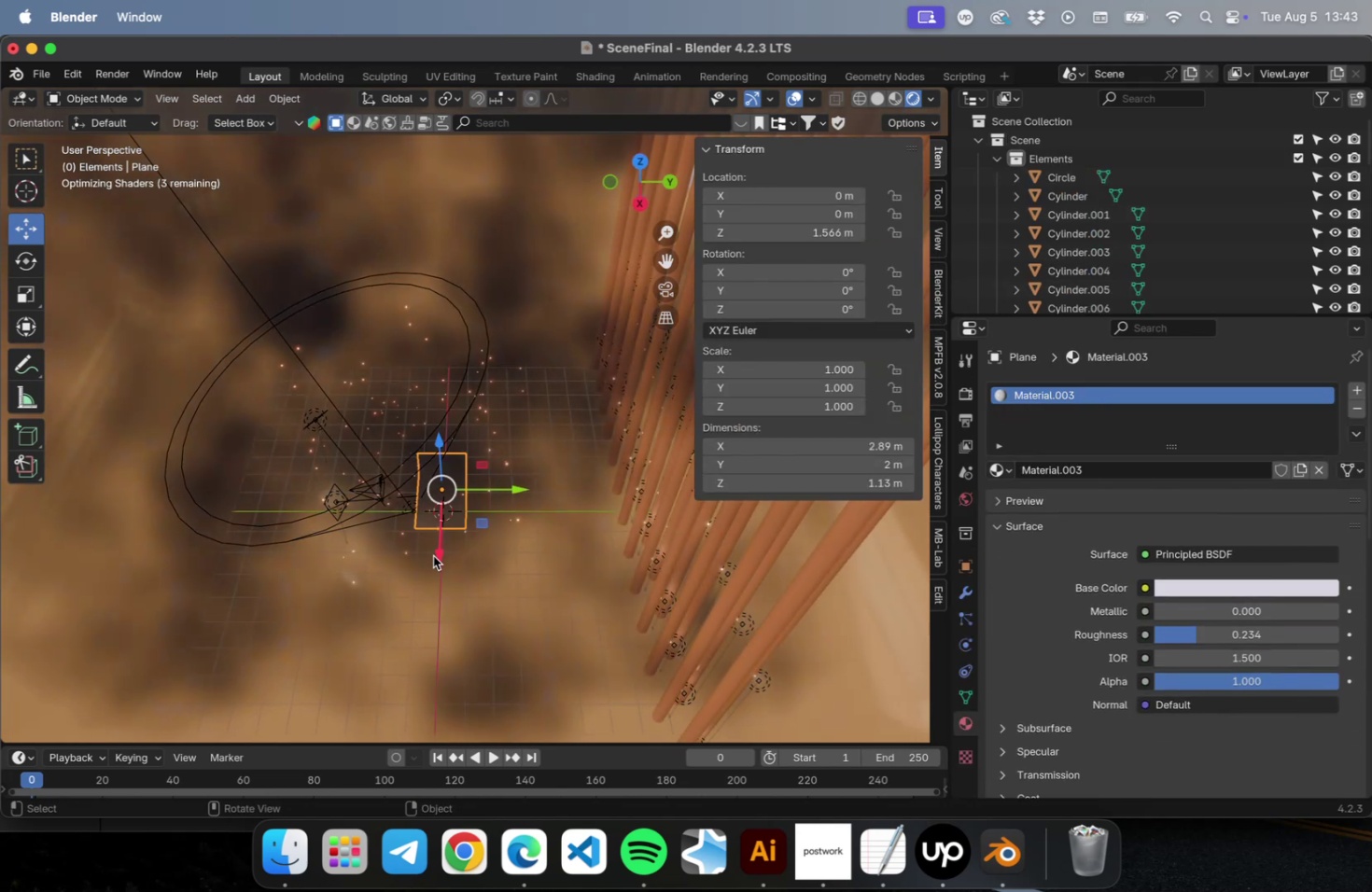 
scroll: coordinate [433, 553], scroll_direction: up, amount: 23.0
 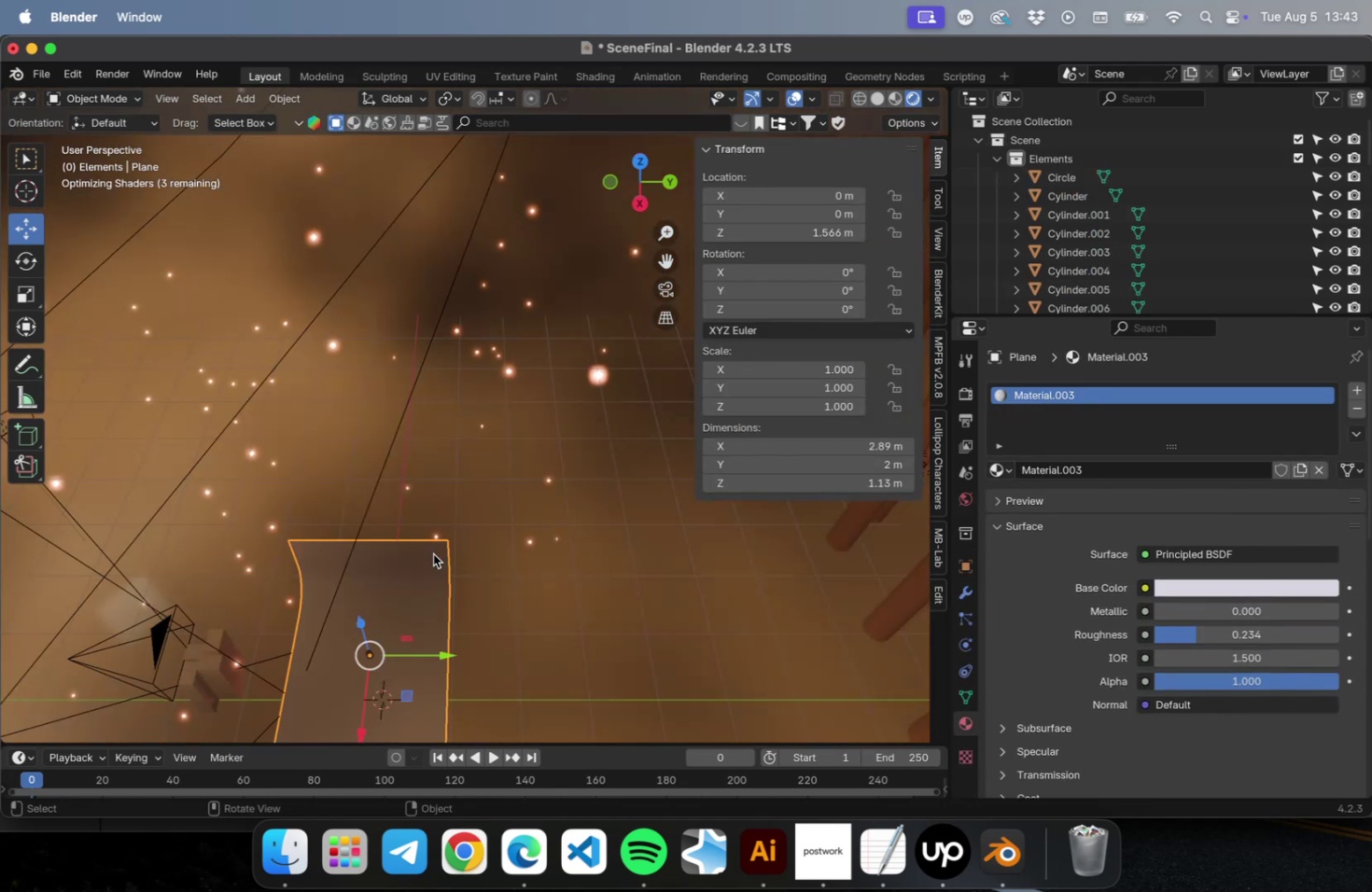 
key(Meta+Z)
 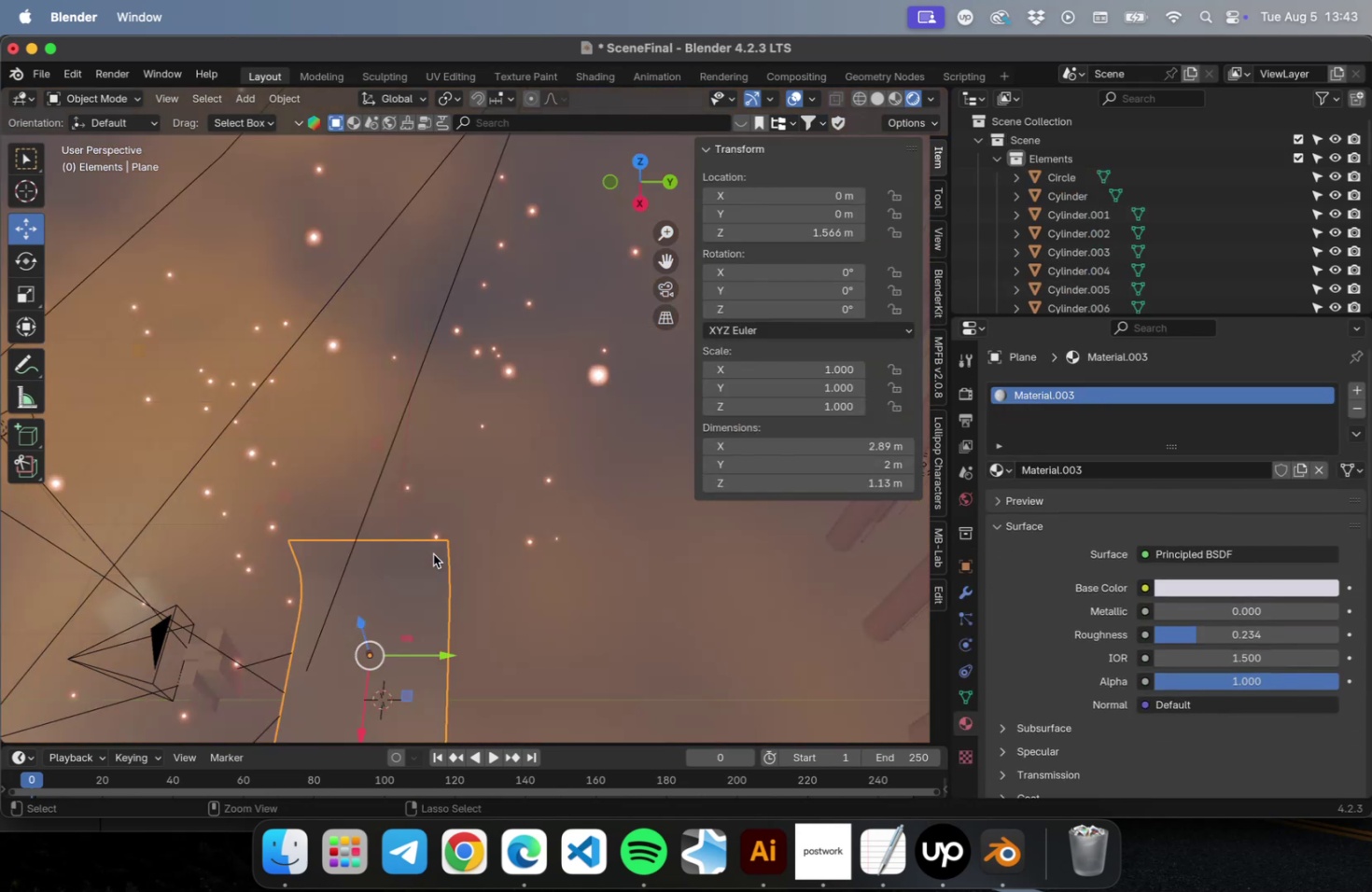 
key(Meta+Z)
 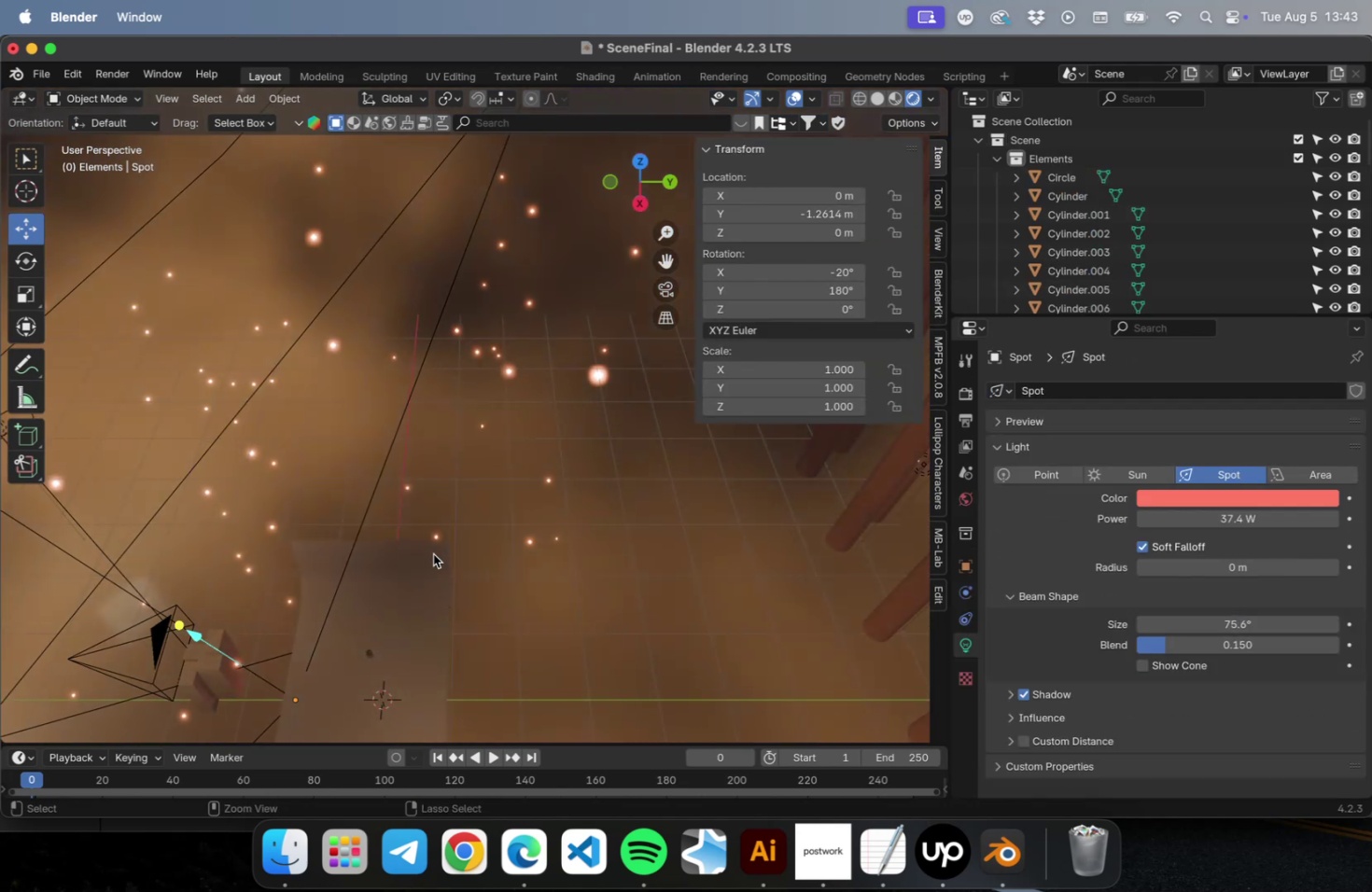 
key(Meta+Z)
 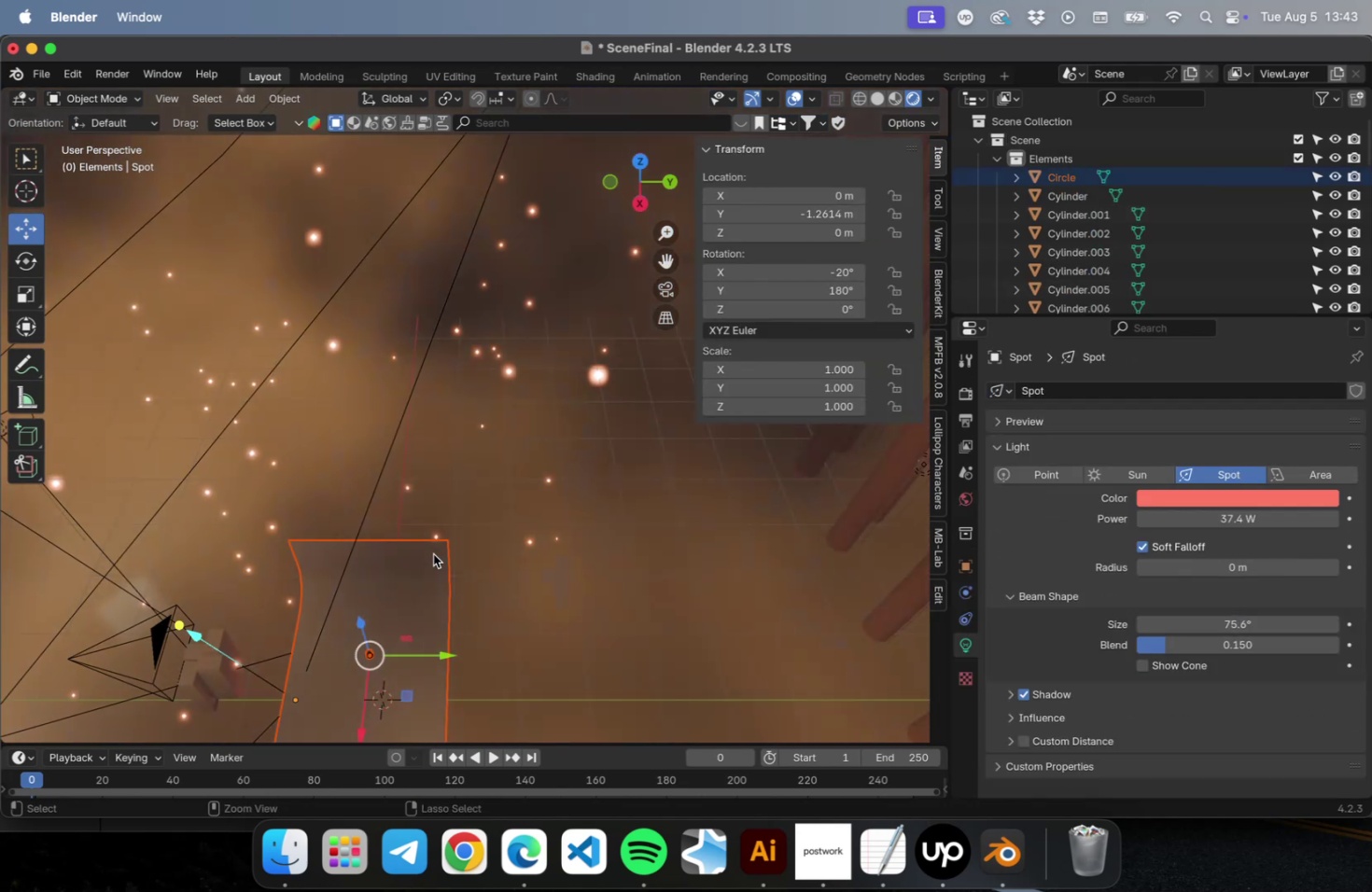 
key(Meta+Z)
 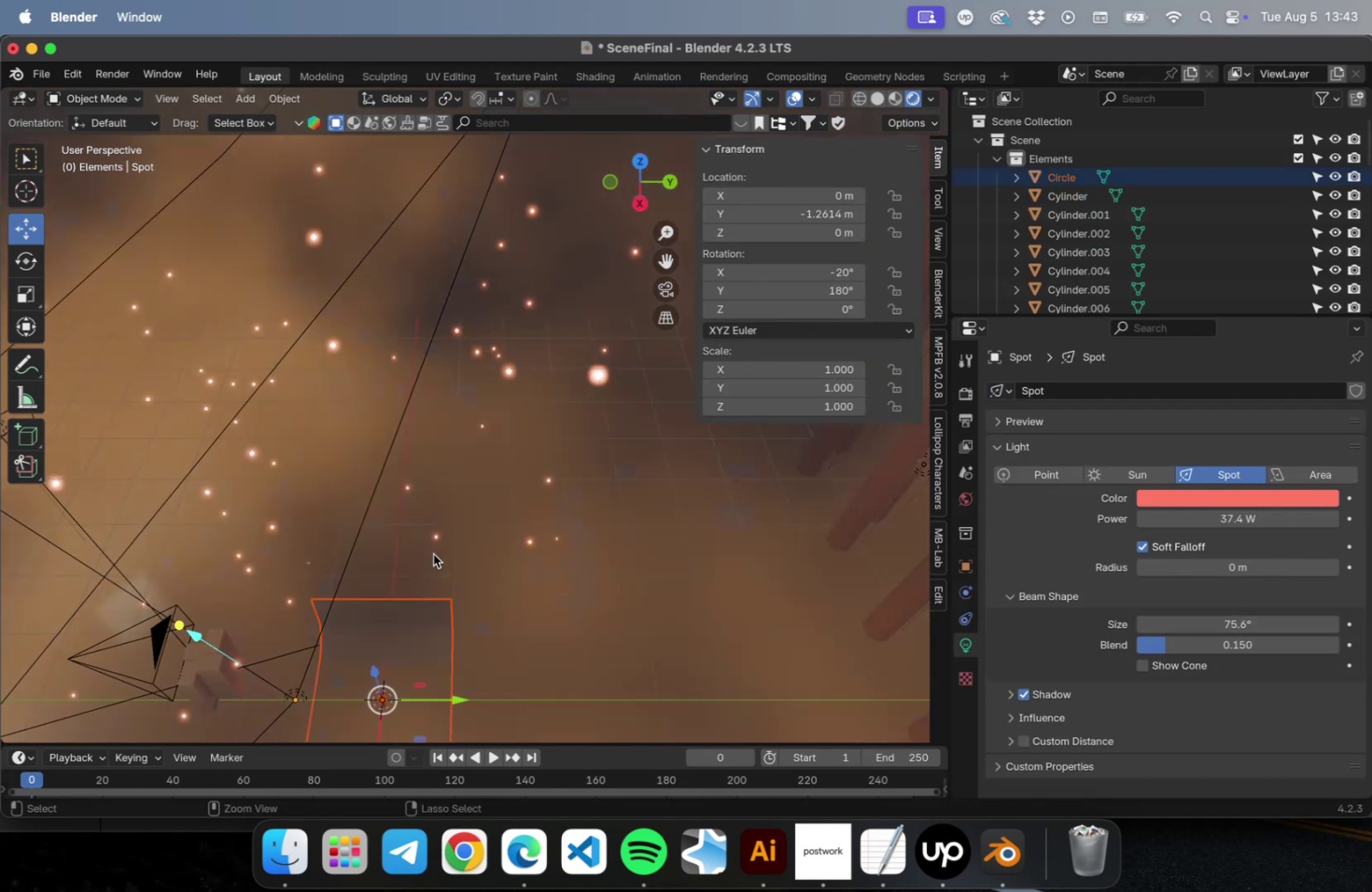 
key(Meta+Z)
 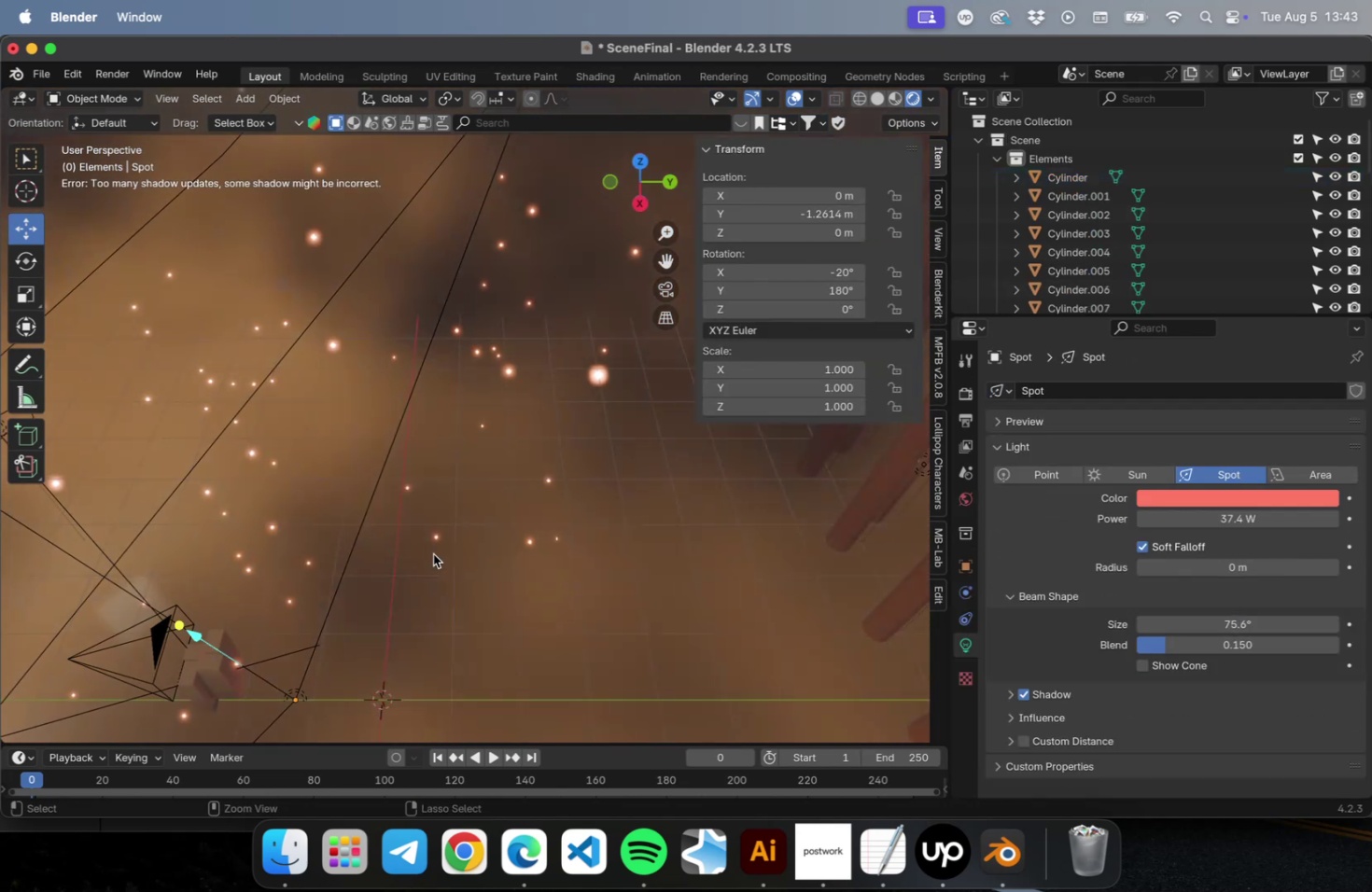 
key(Meta+Z)
 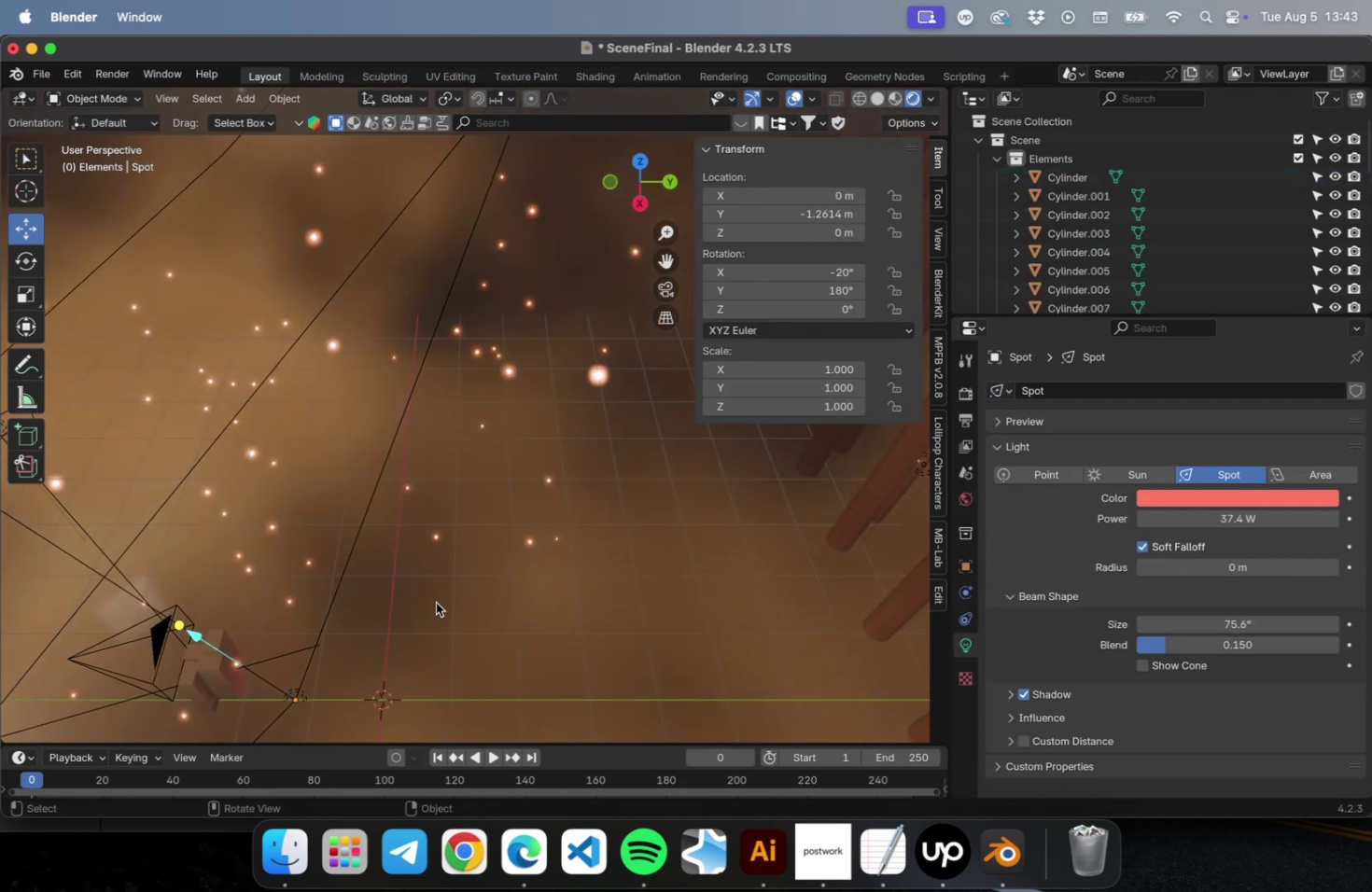 